 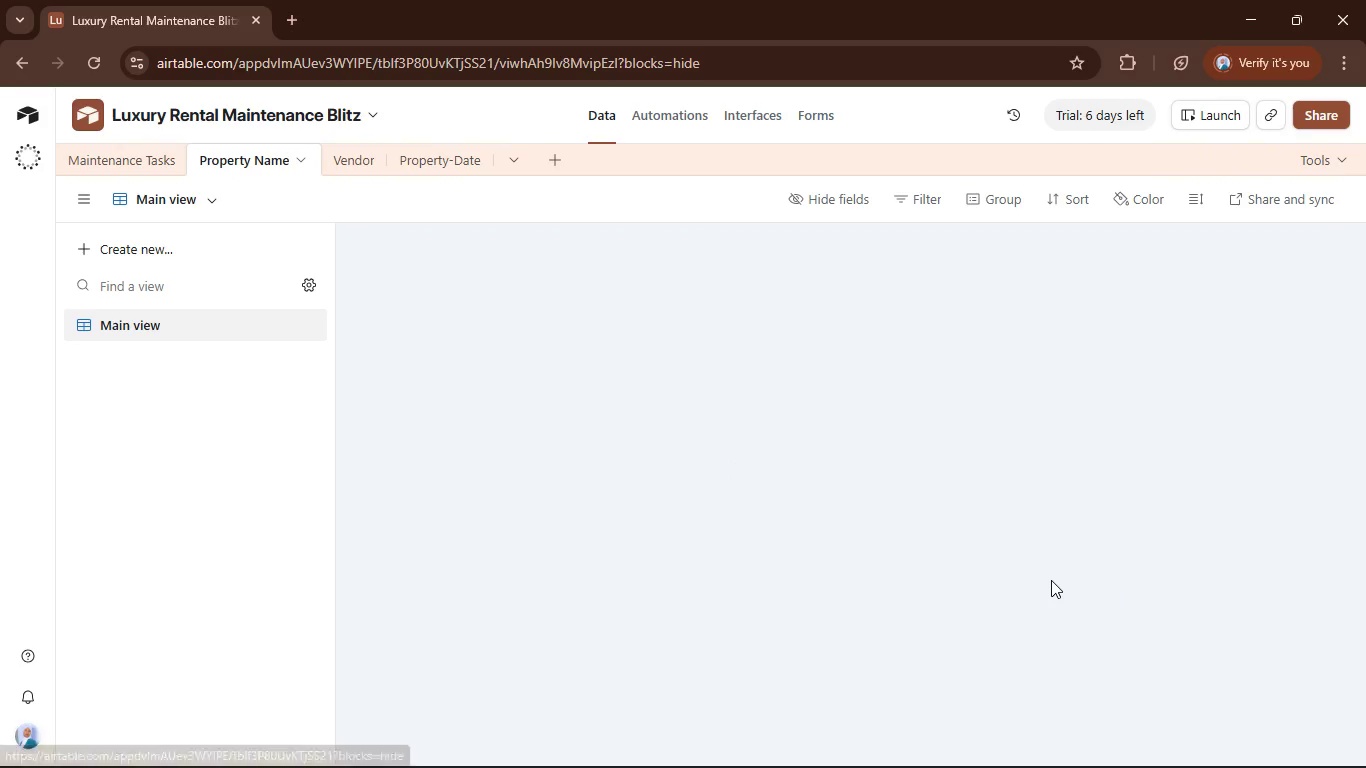 
left_click_drag(start_coordinate=[1072, 764], to_coordinate=[1197, 749])
 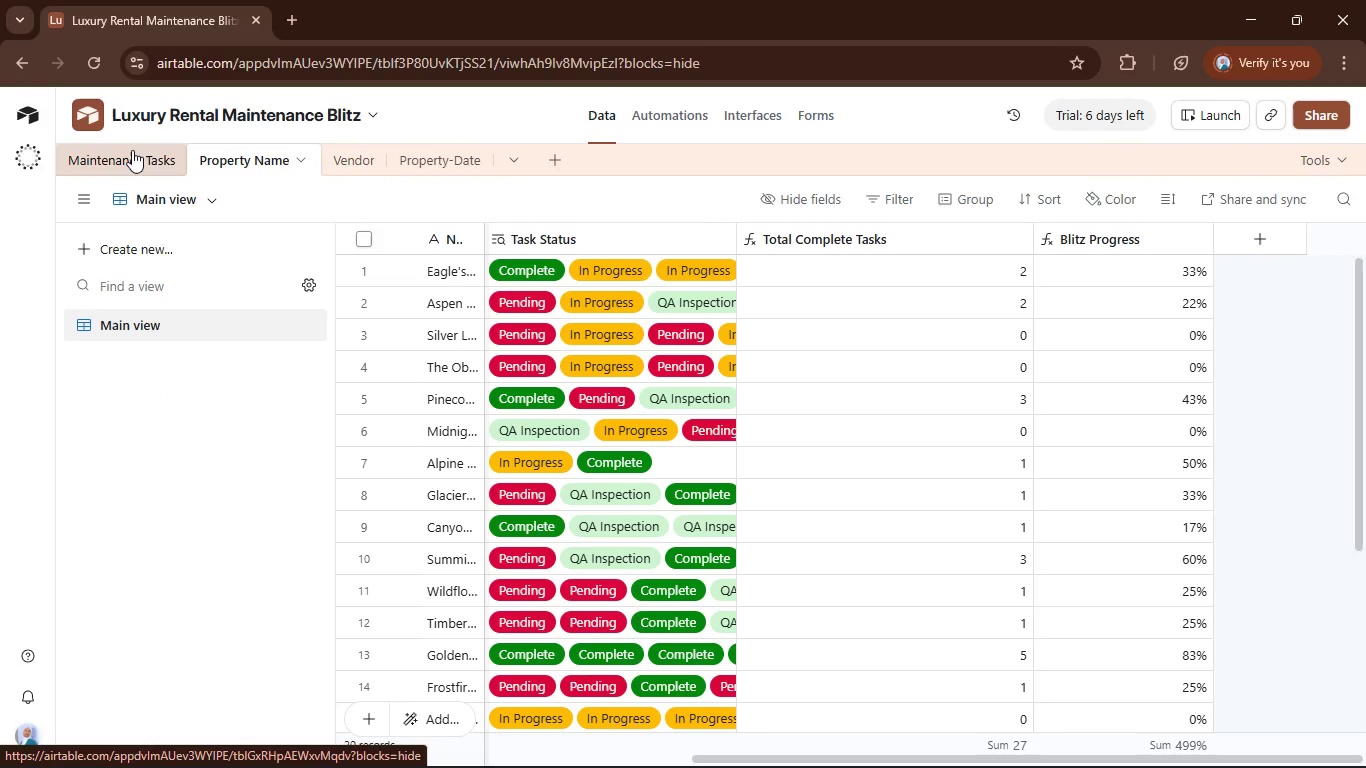 
left_click([132, 150])
 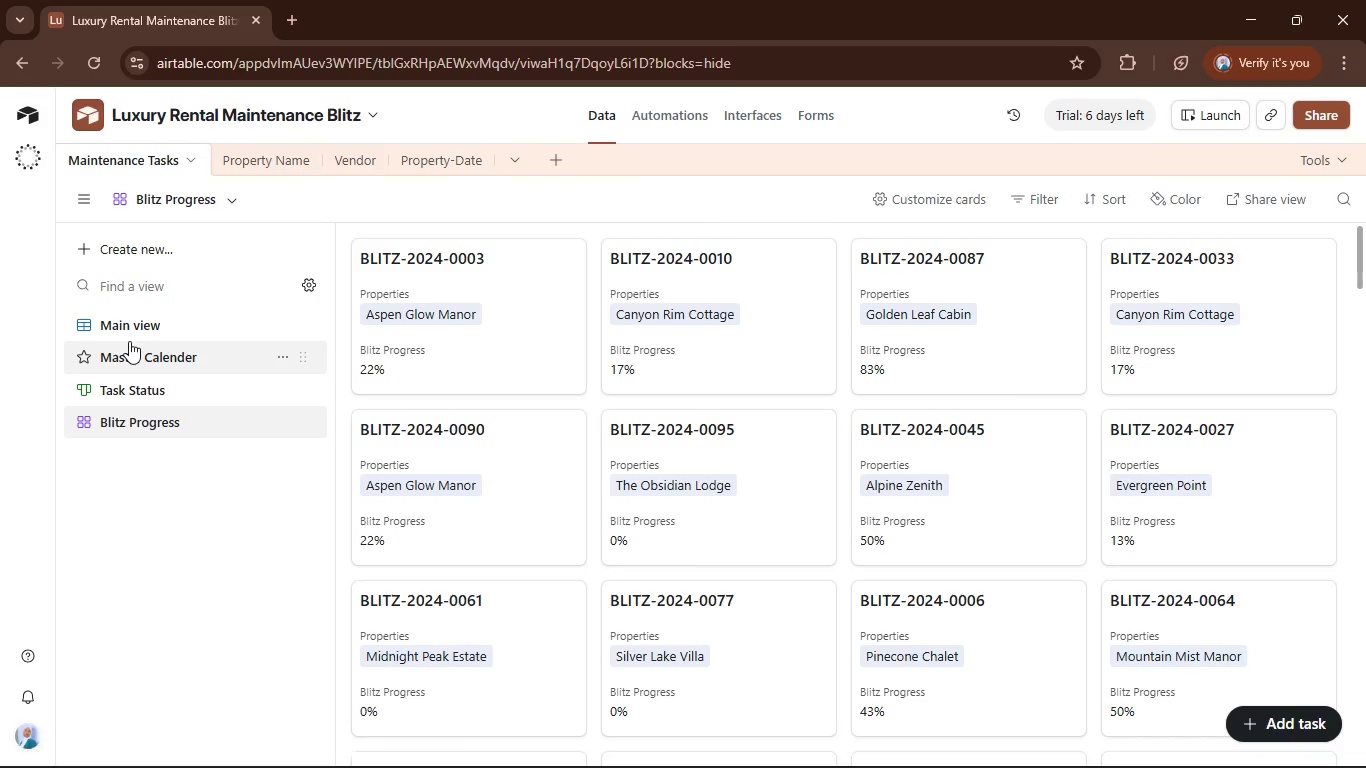 
left_click([137, 330])
 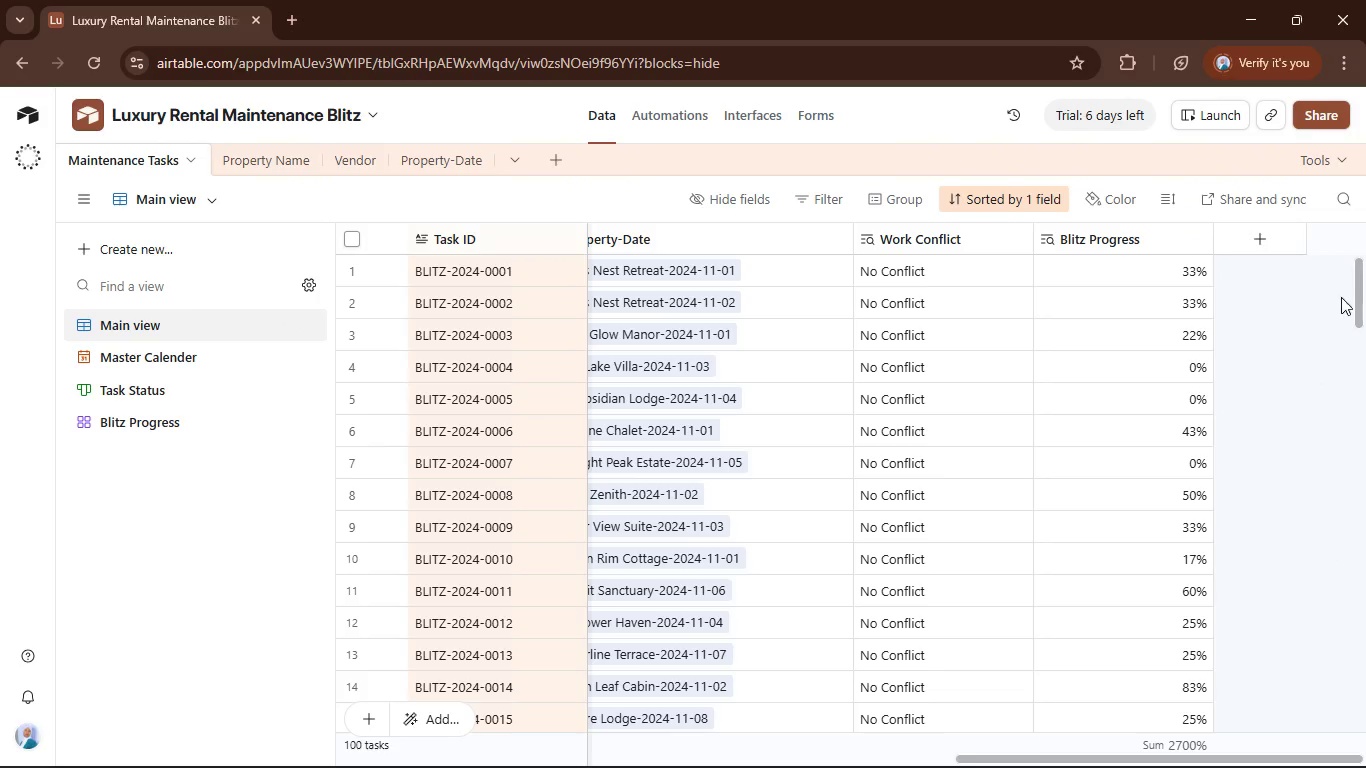 
left_click([1260, 237])
 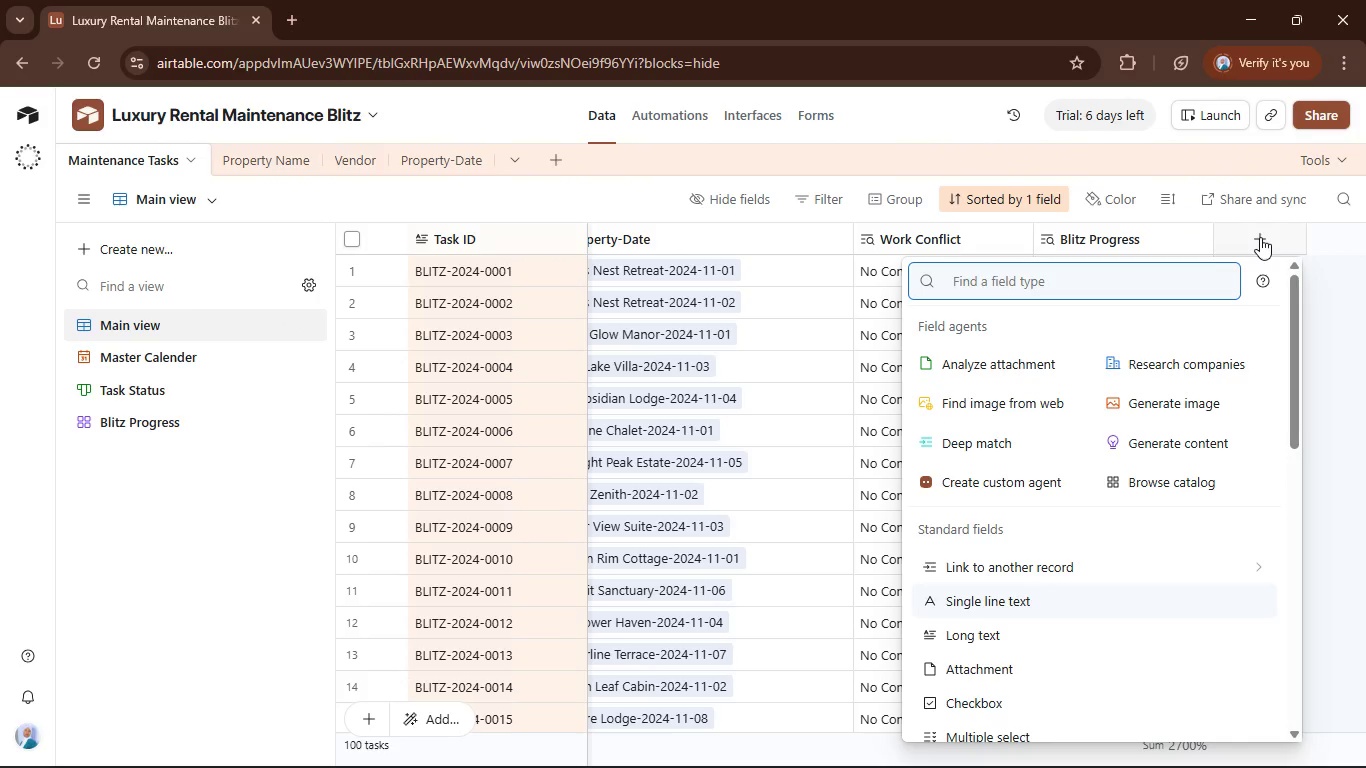 
type(last)
 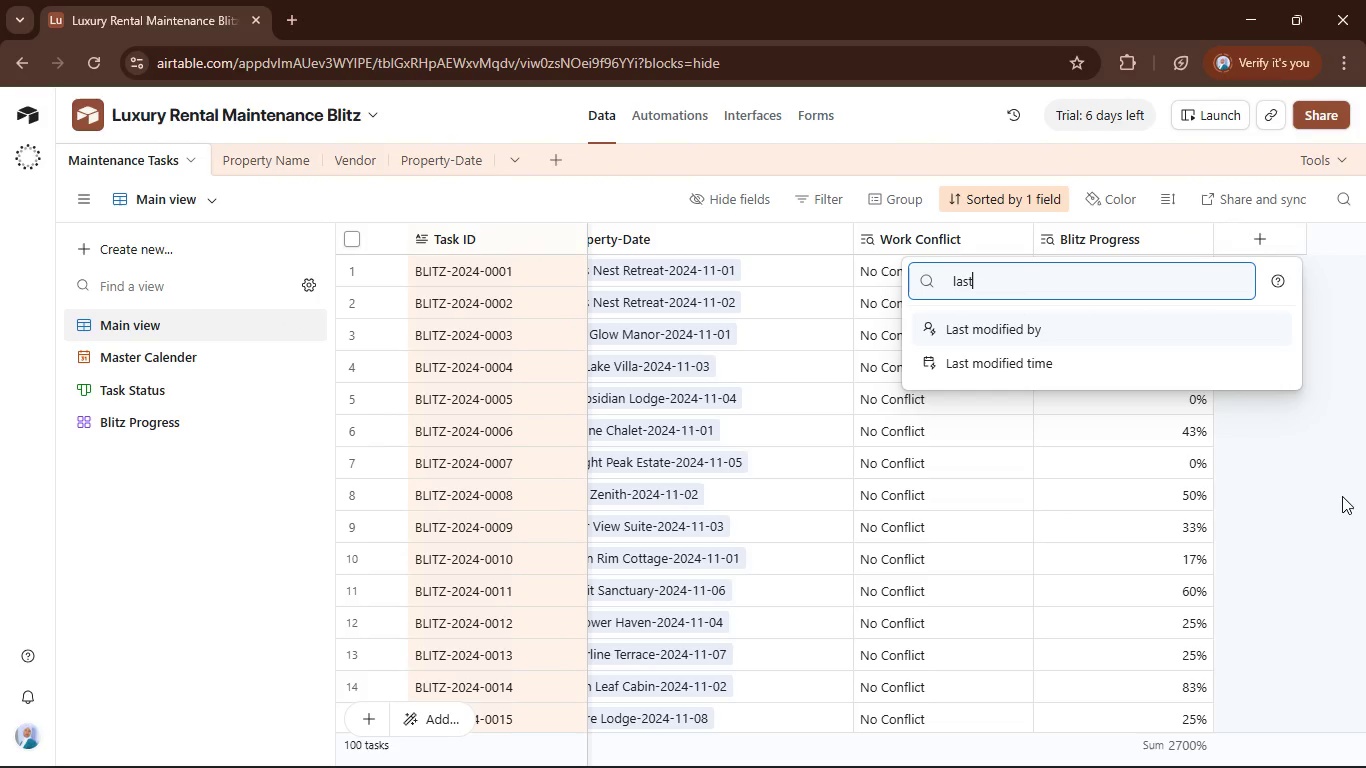 
key(Backspace)
key(Backspace)
key(Backspace)
type(for)
key(Backspace)
key(Backspace)
key(Backspace)
key(Backspace)
type(dat)
 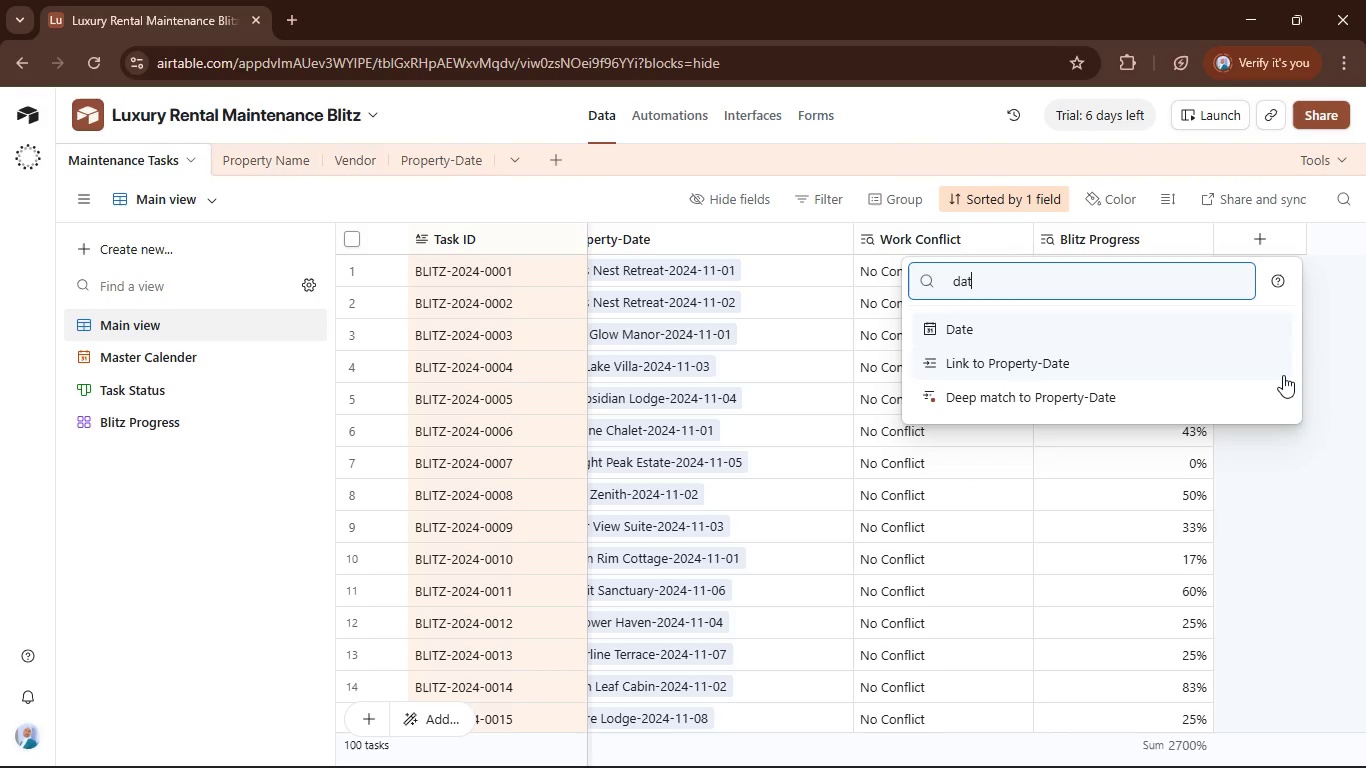 
left_click([1234, 328])